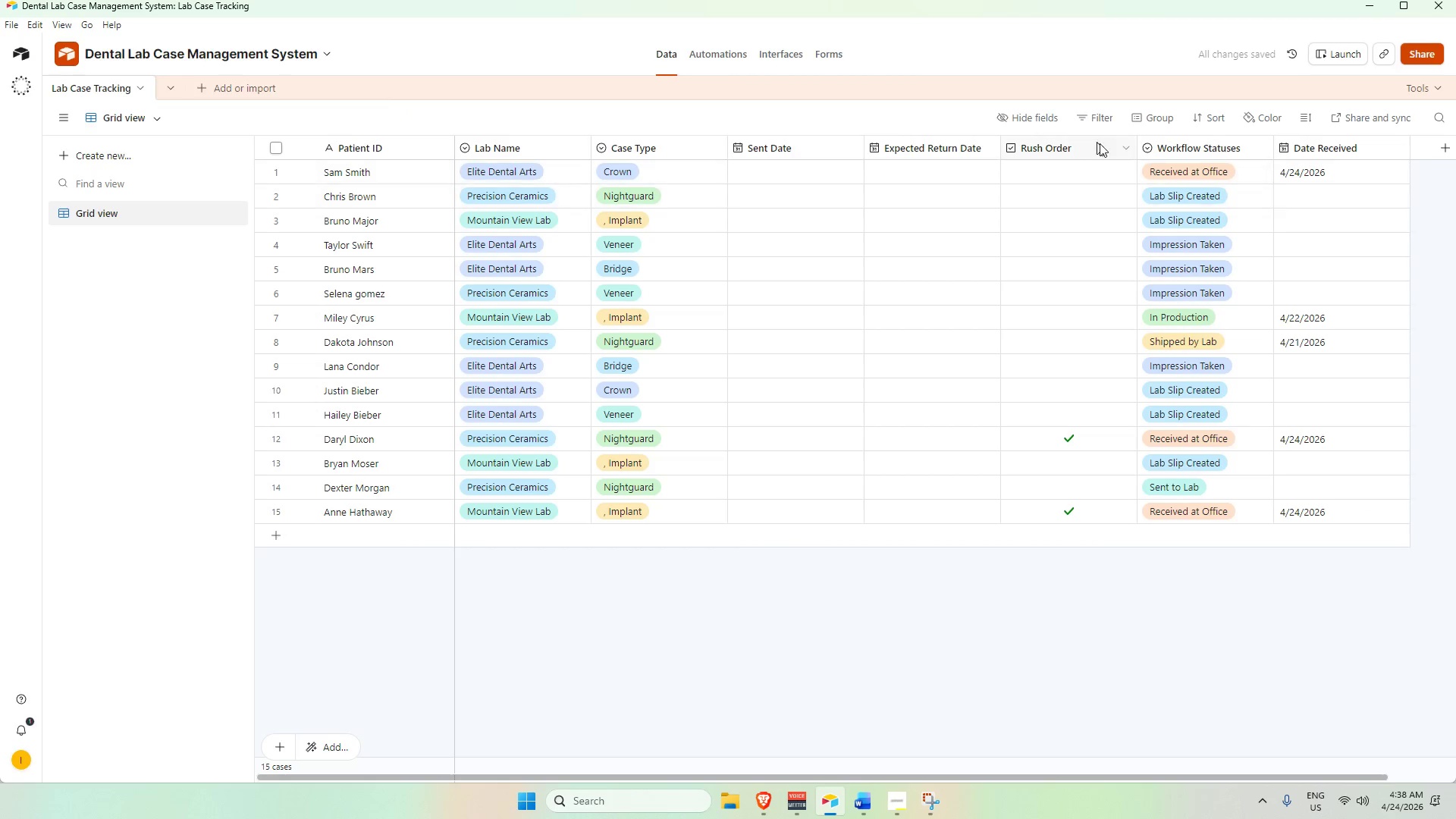 
wait(8.94)
 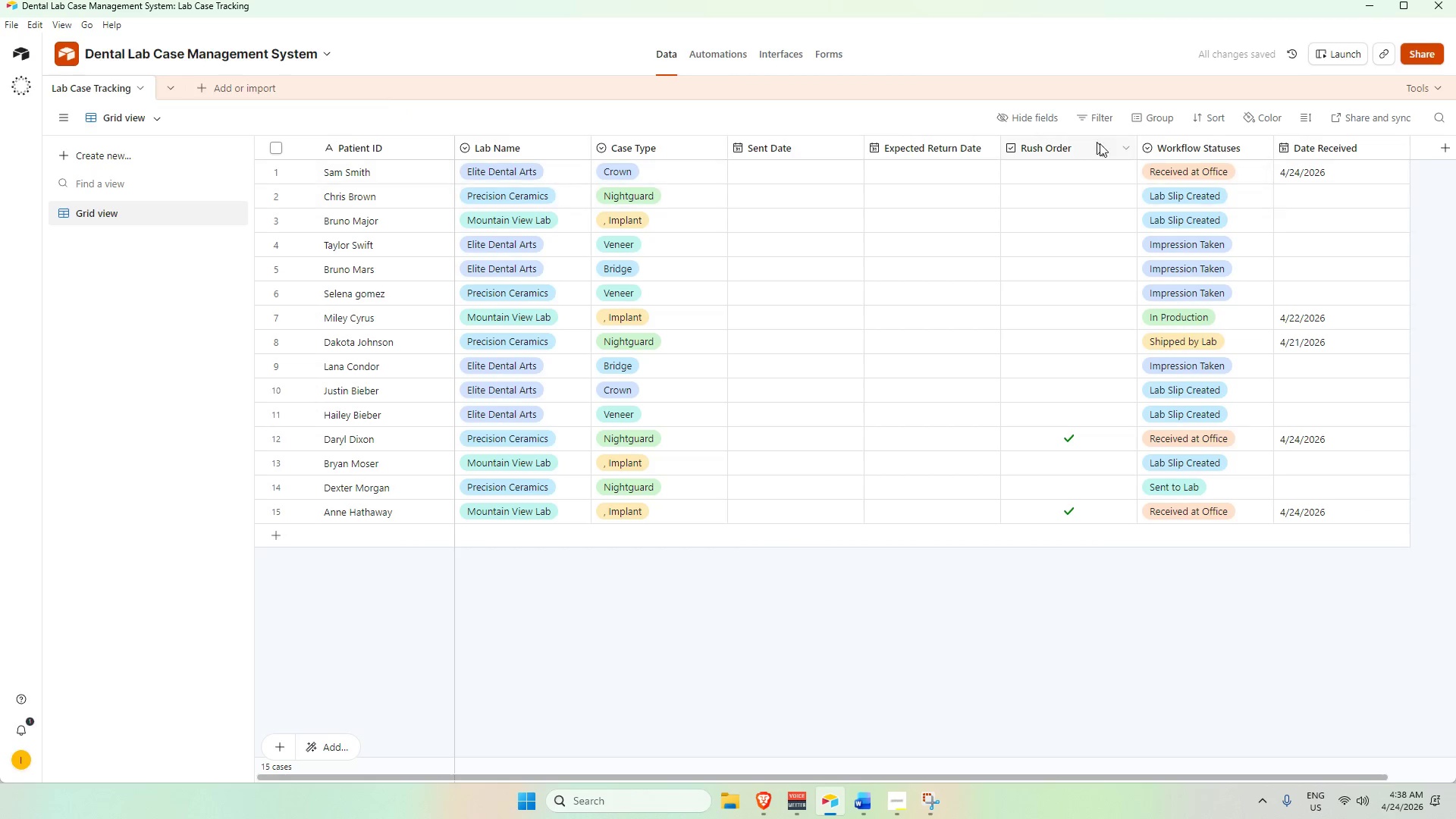 
left_click([720, 58])
 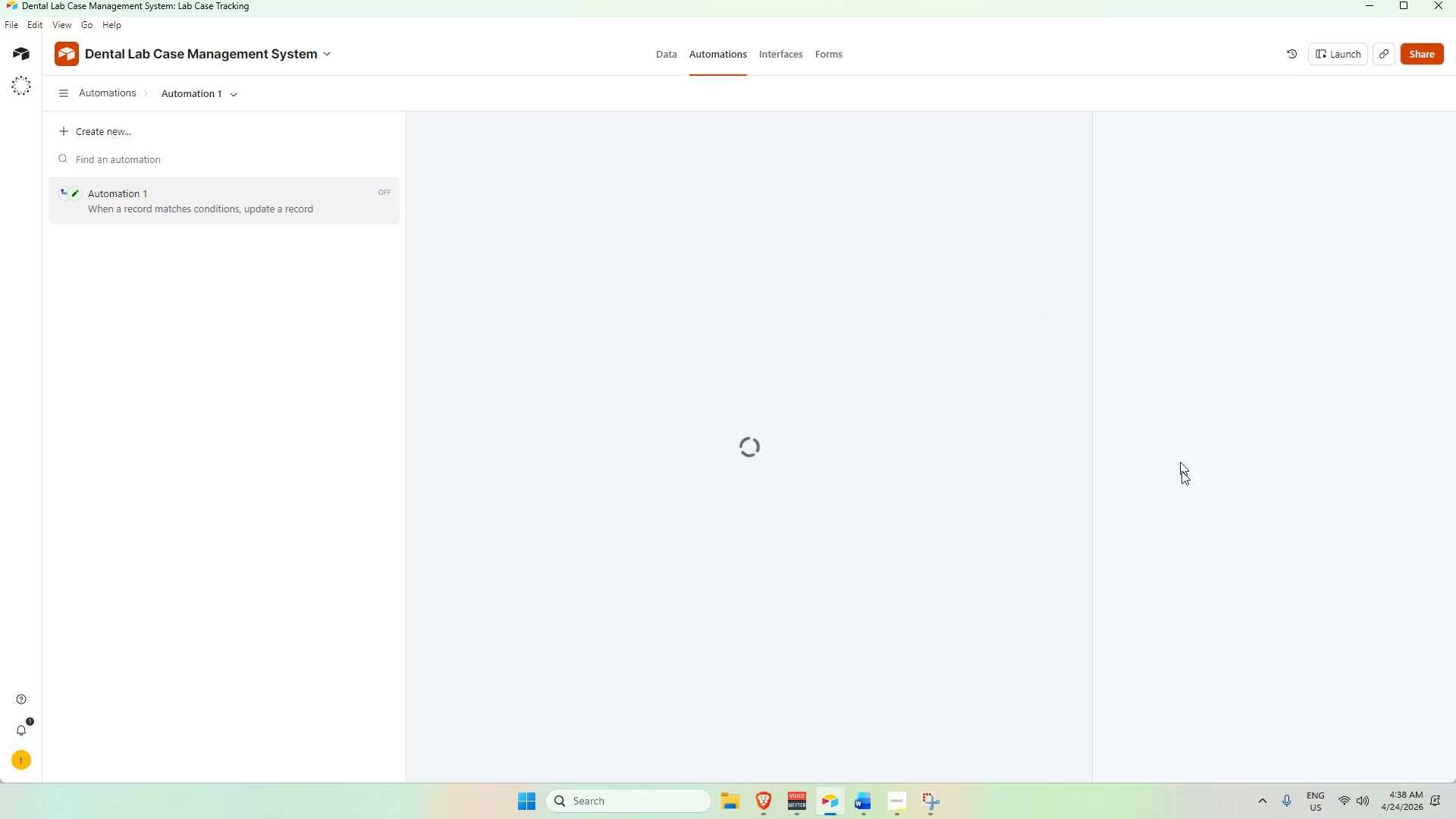 
mouse_move([1177, 566])
 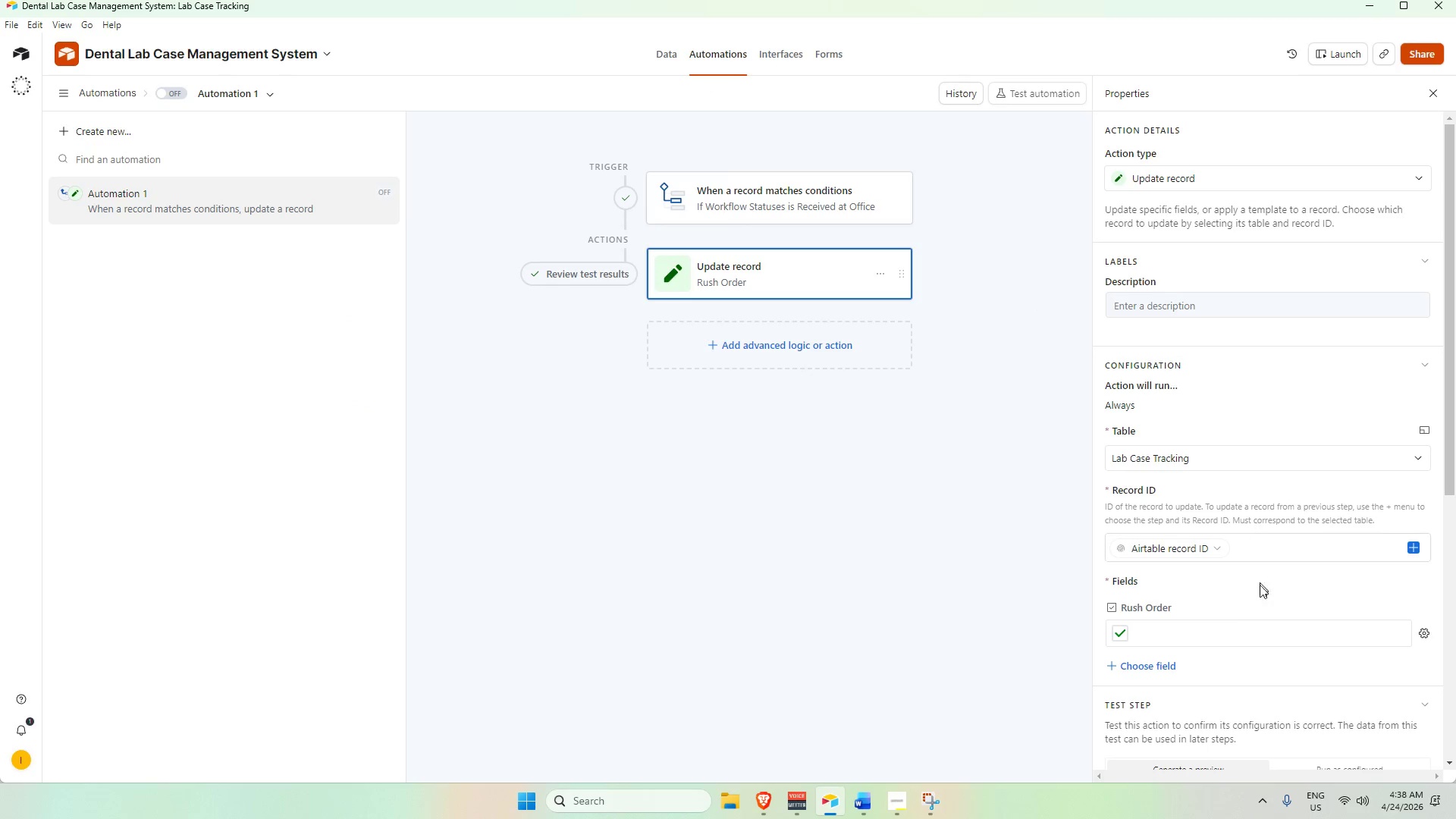 
scroll: coordinate [1244, 618], scroll_direction: down, amount: 3.0
 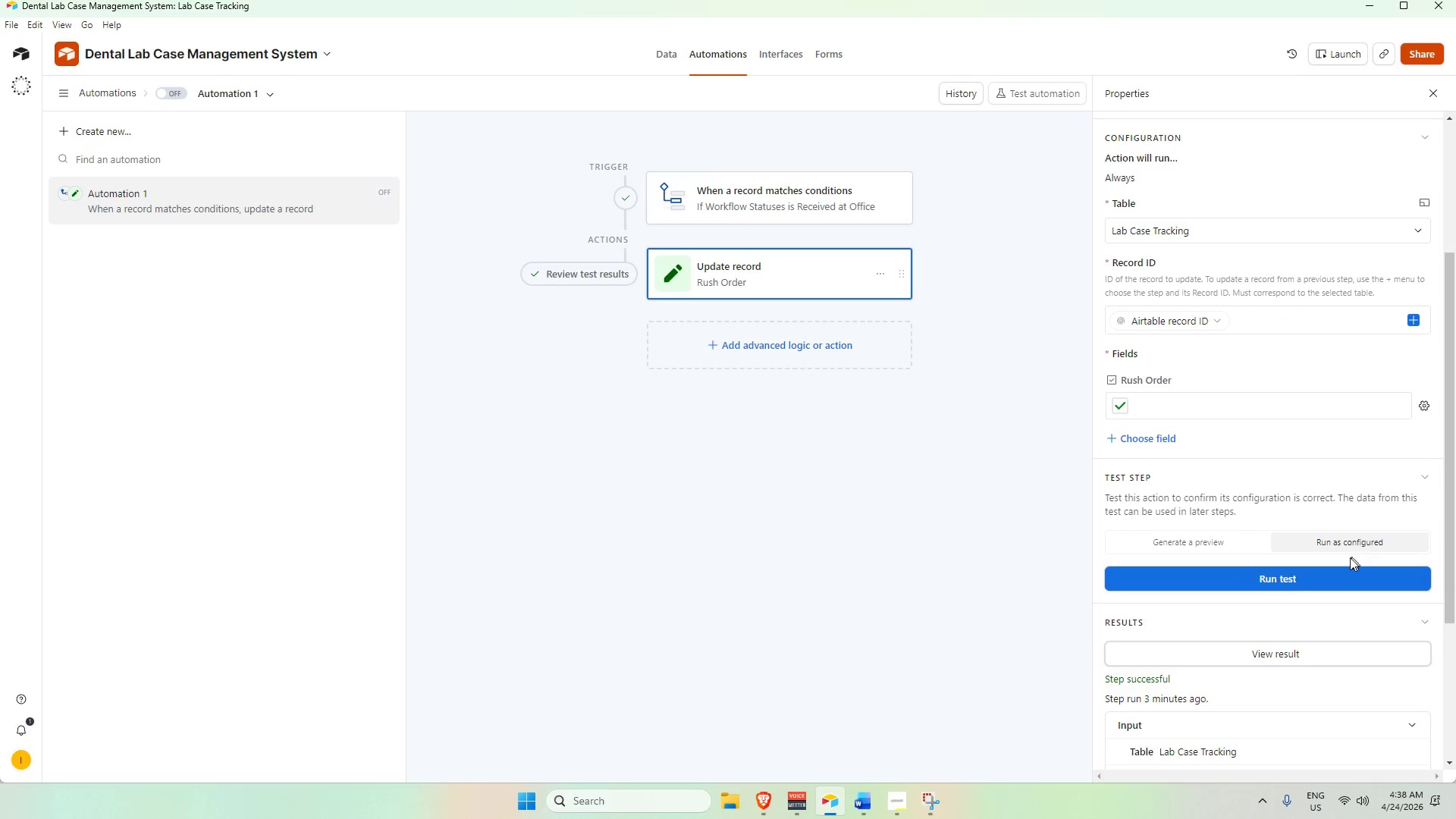 
left_click([1276, 579])
 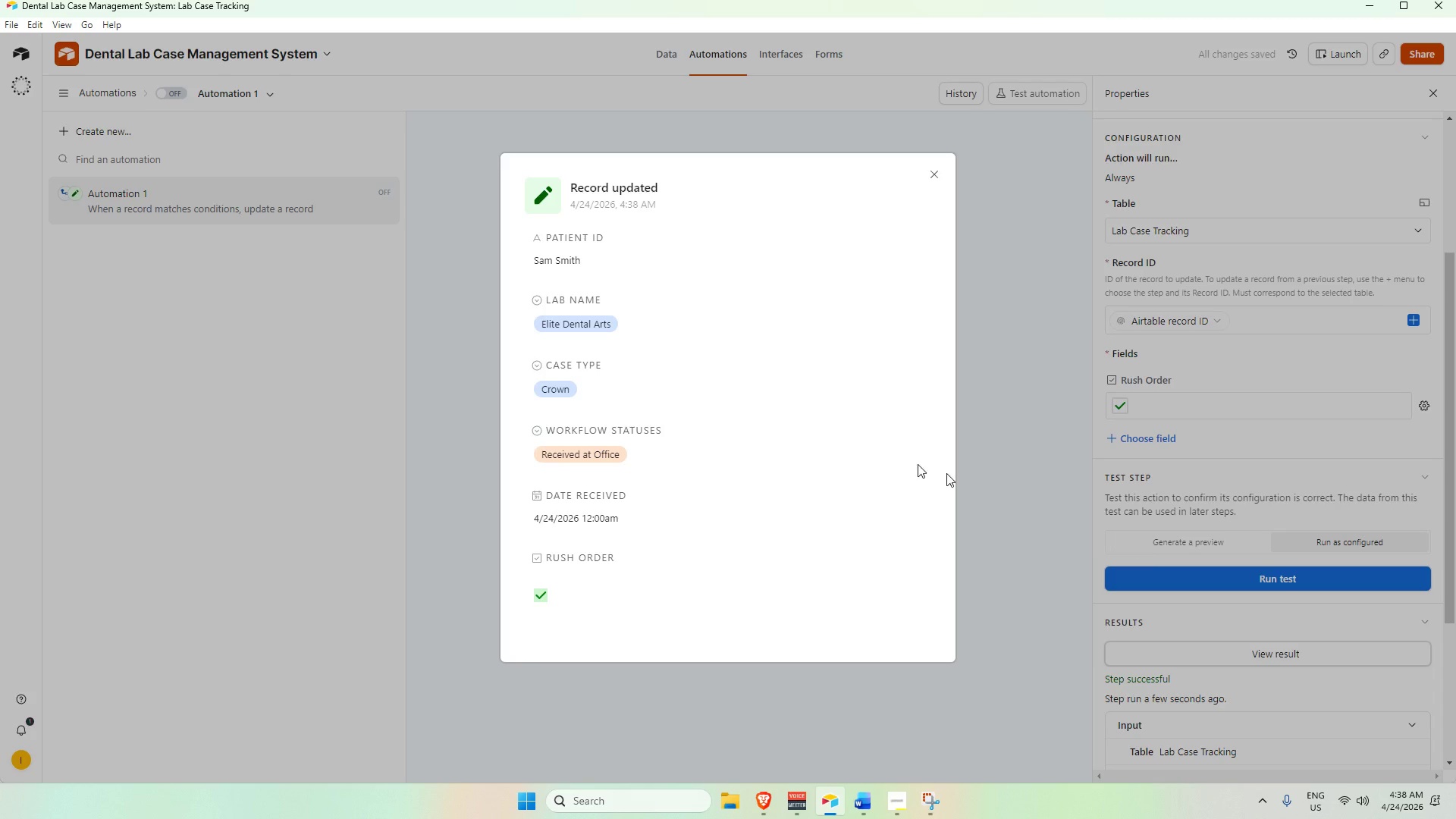 
scroll: coordinate [732, 410], scroll_direction: down, amount: 3.0
 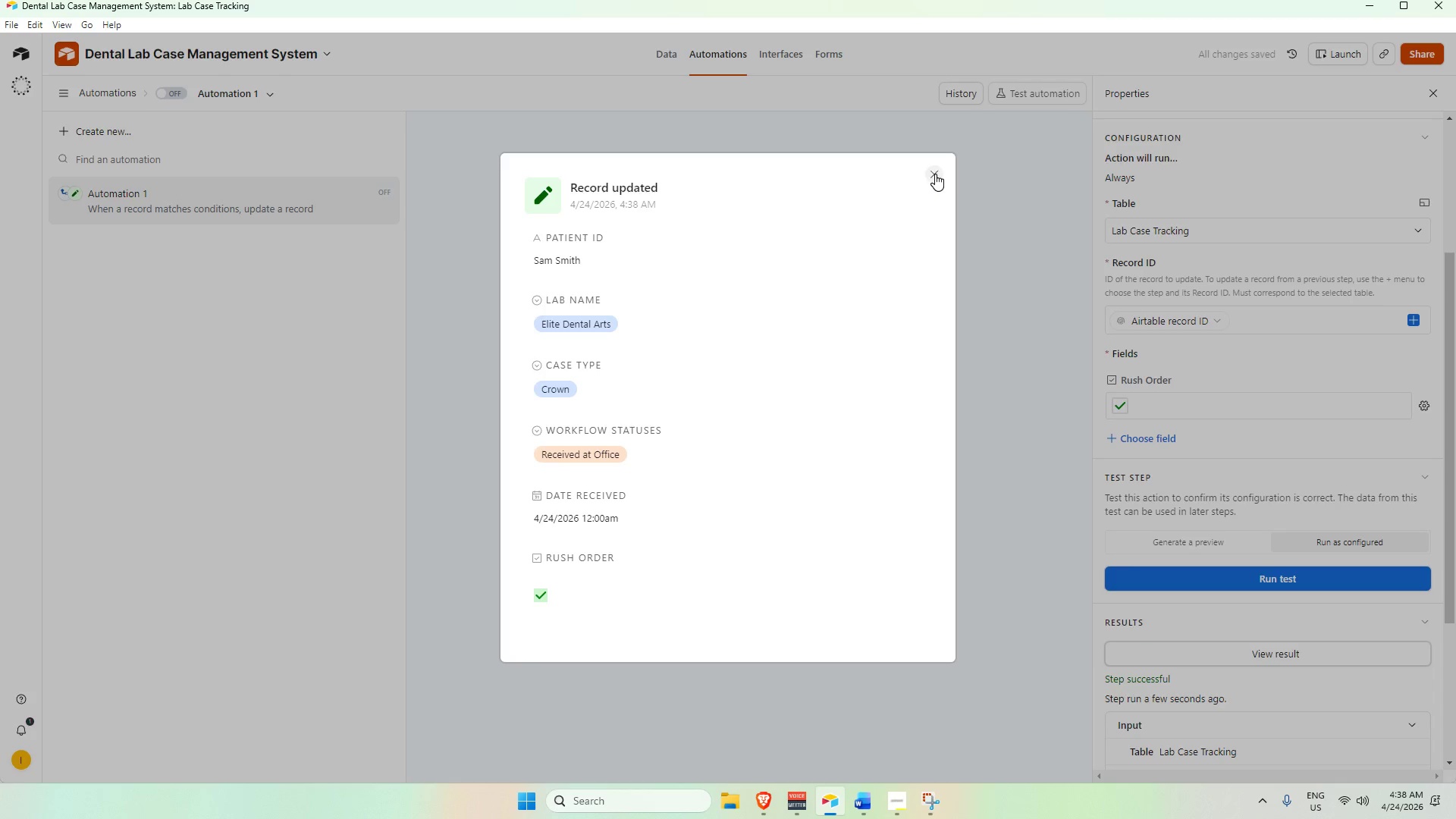 
left_click([935, 174])
 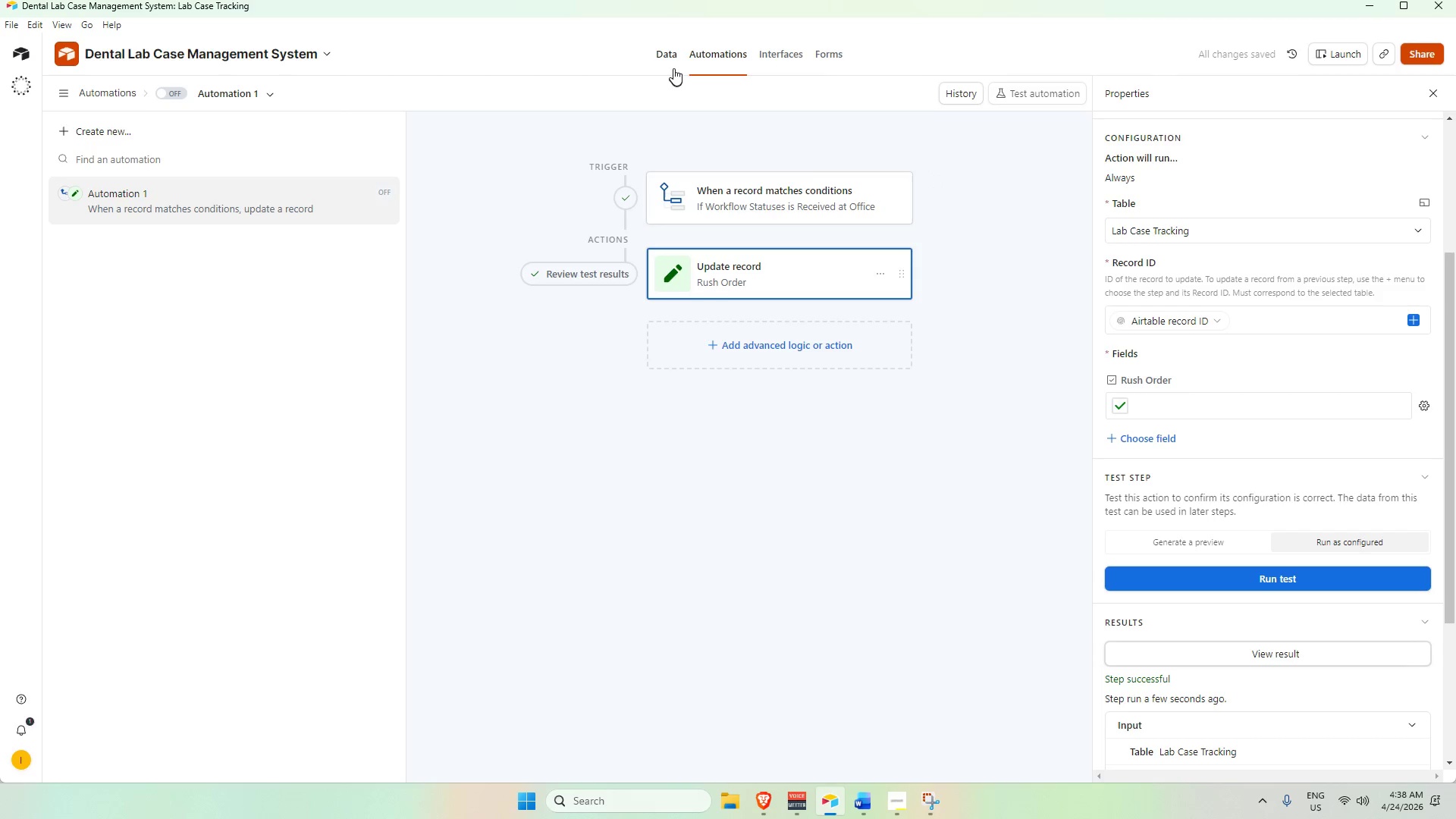 
left_click([670, 58])
 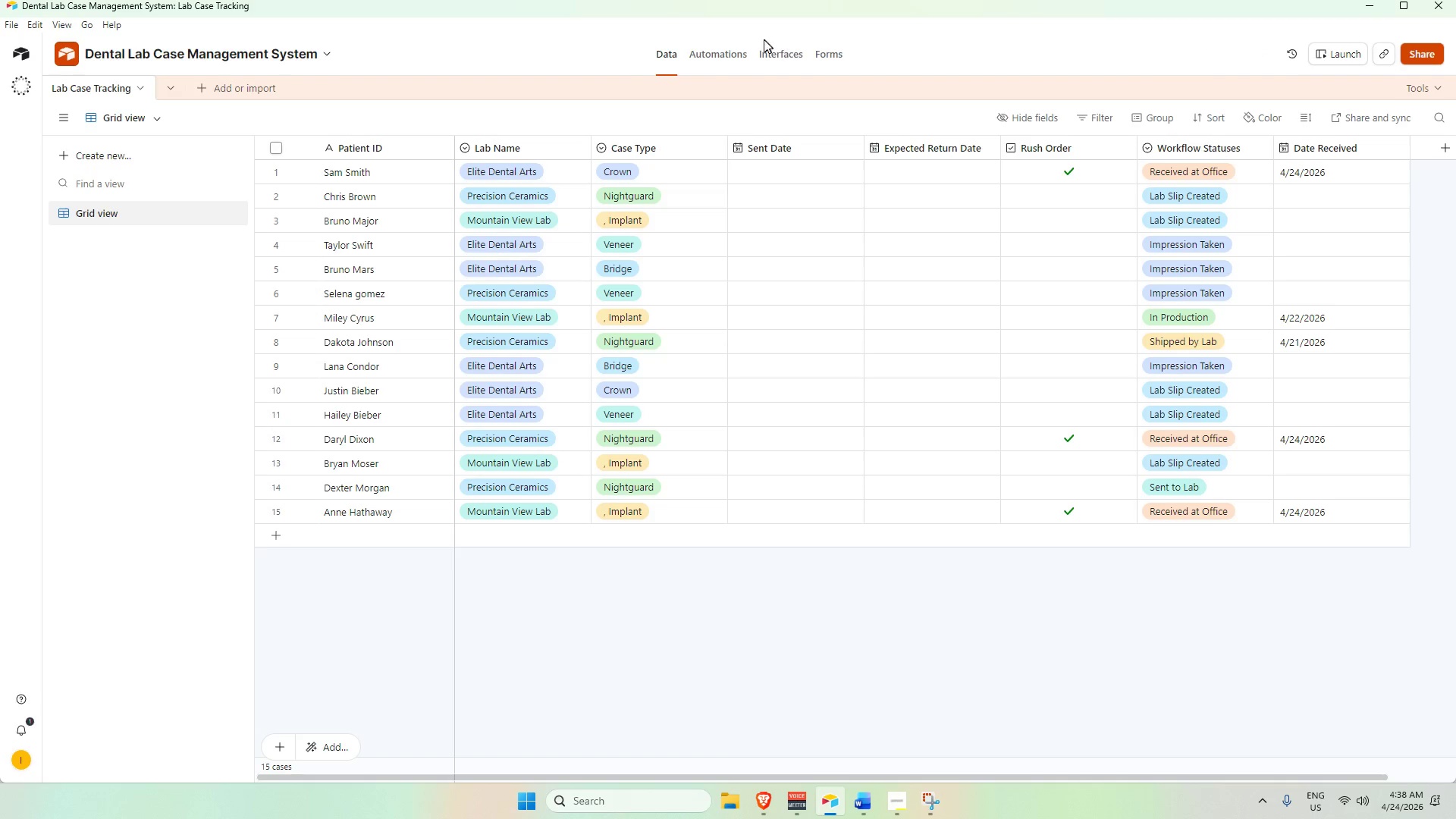 
wait(6.98)
 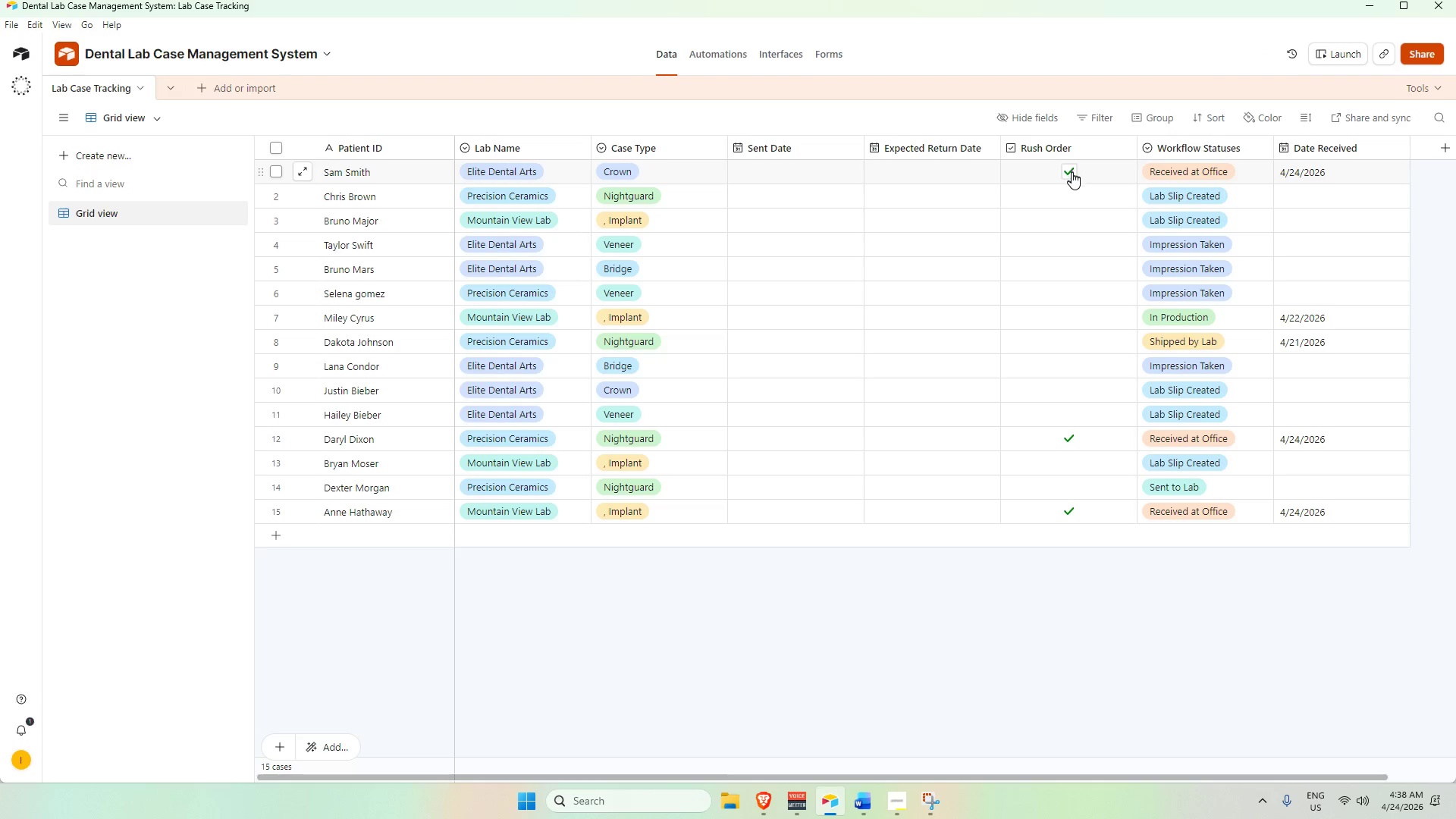 
left_click([673, 27])
 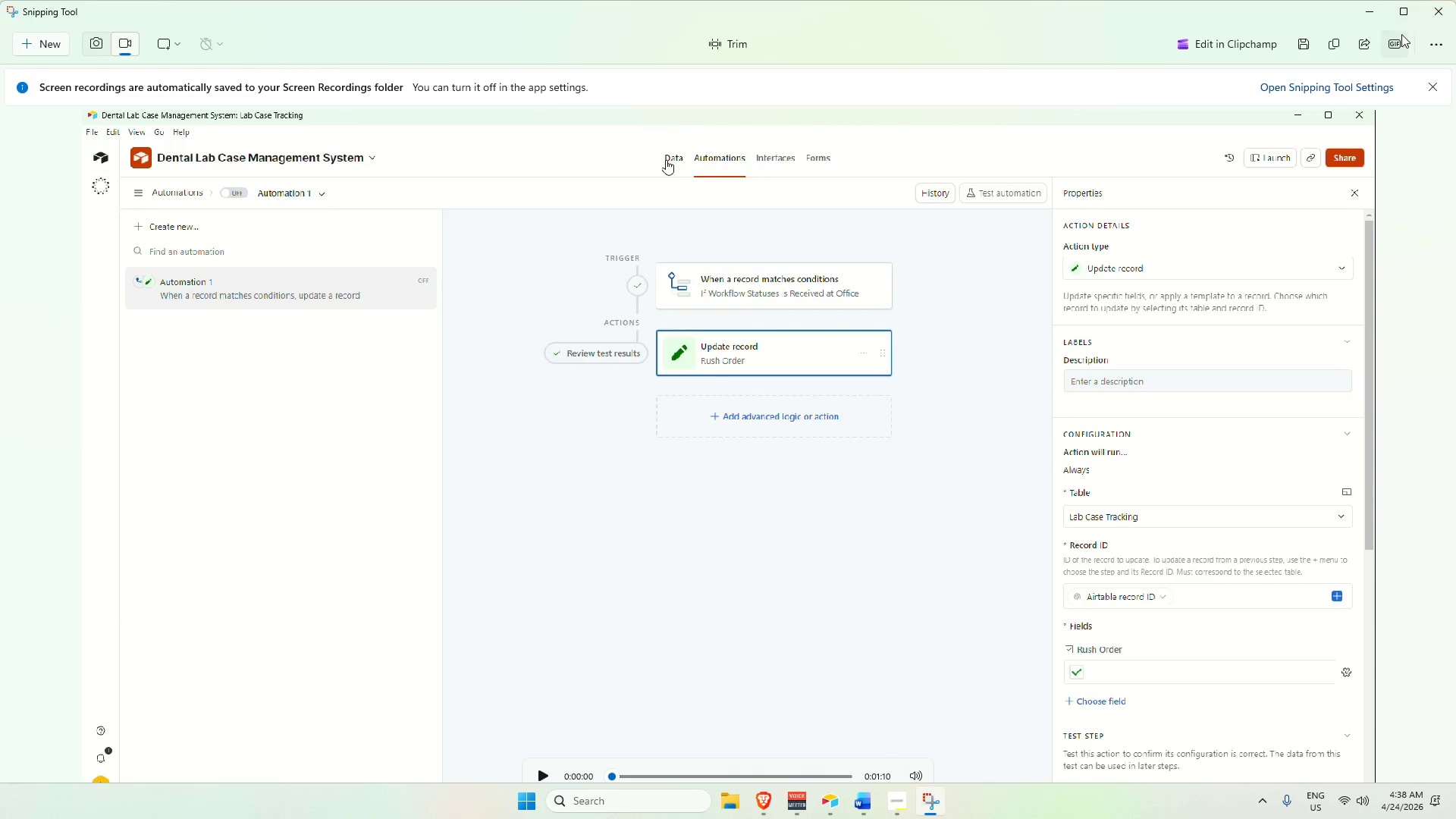 
left_click([1300, 39])
 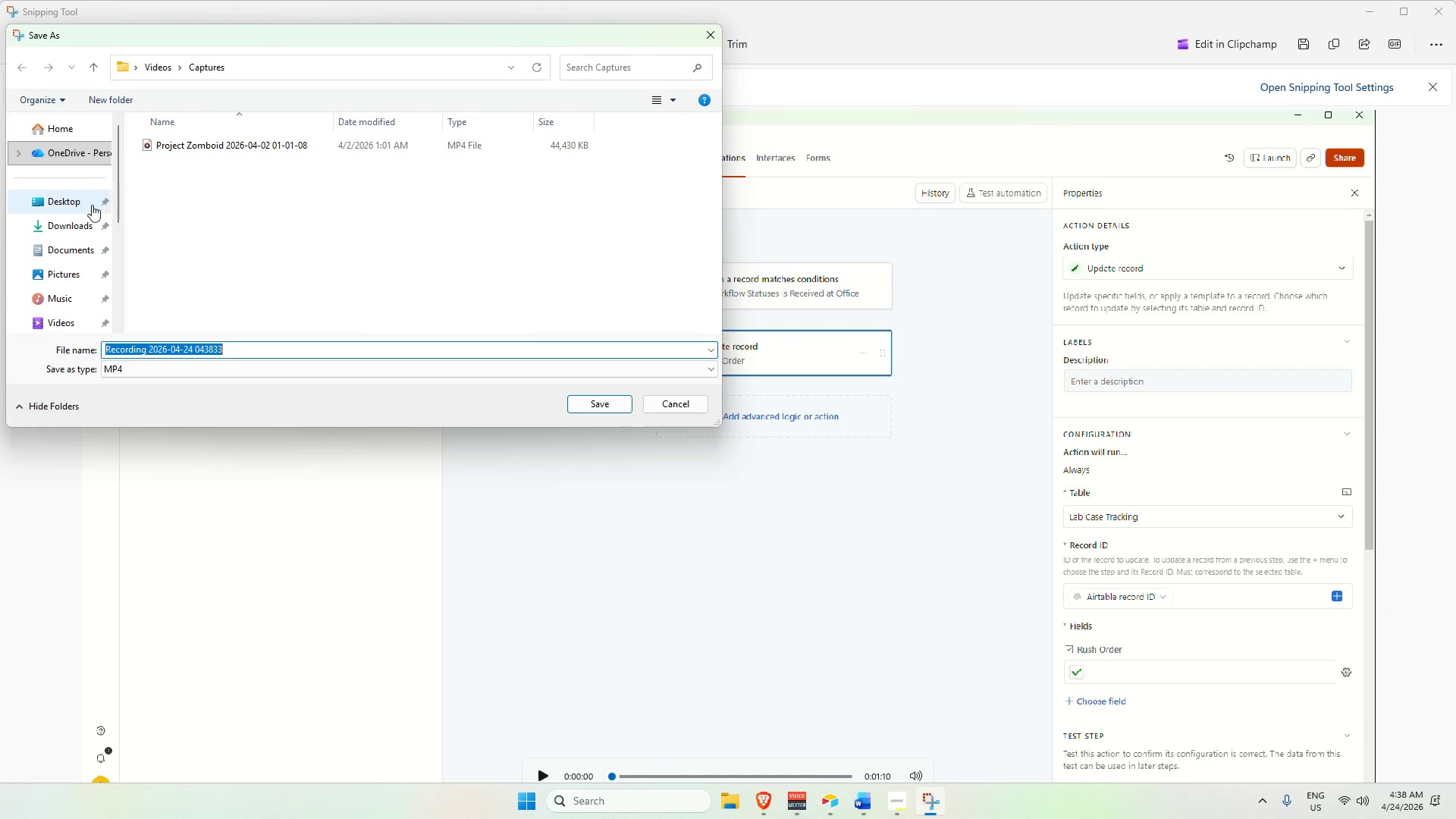 
left_click([61, 199])
 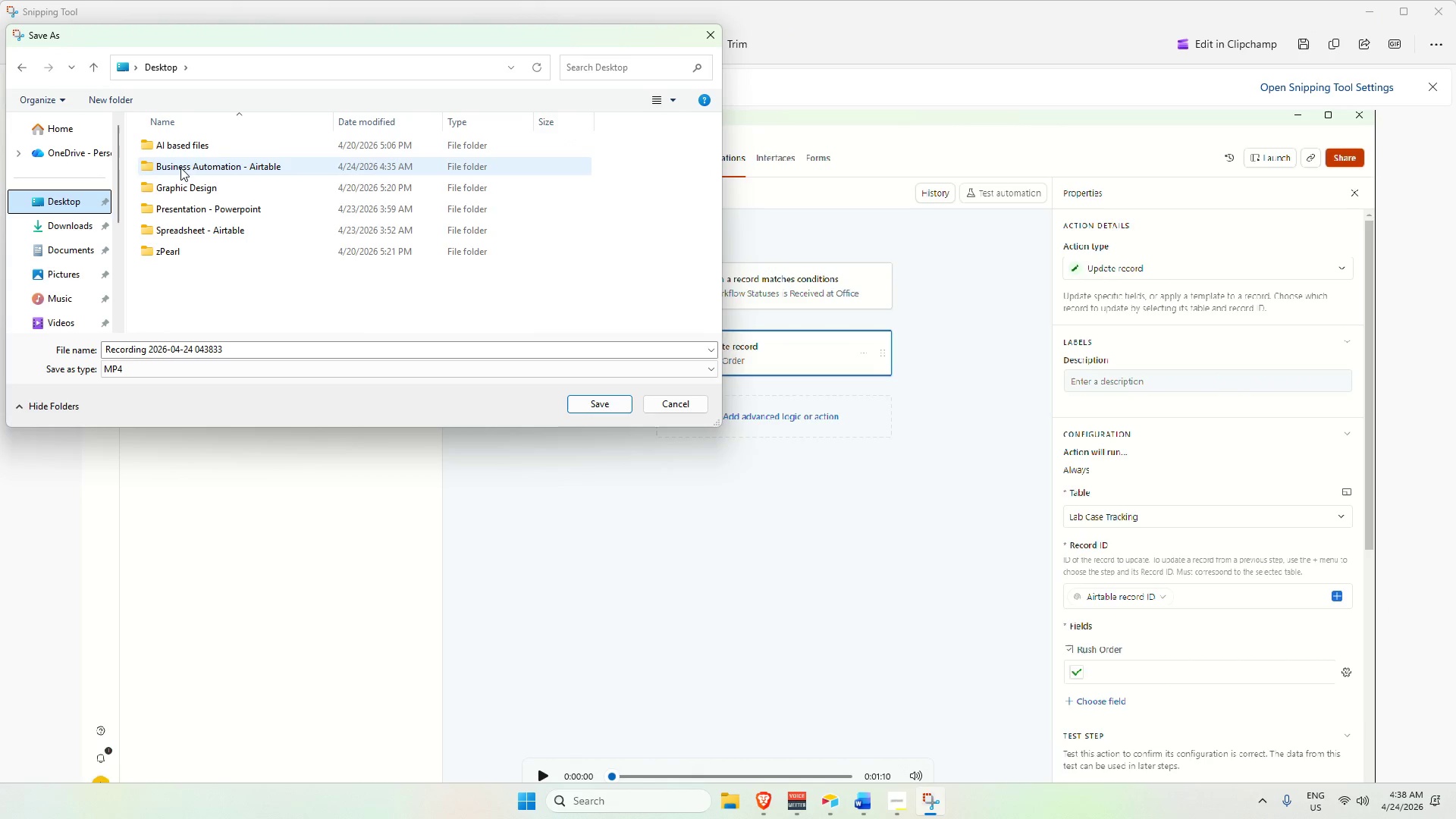 
double_click([180, 165])
 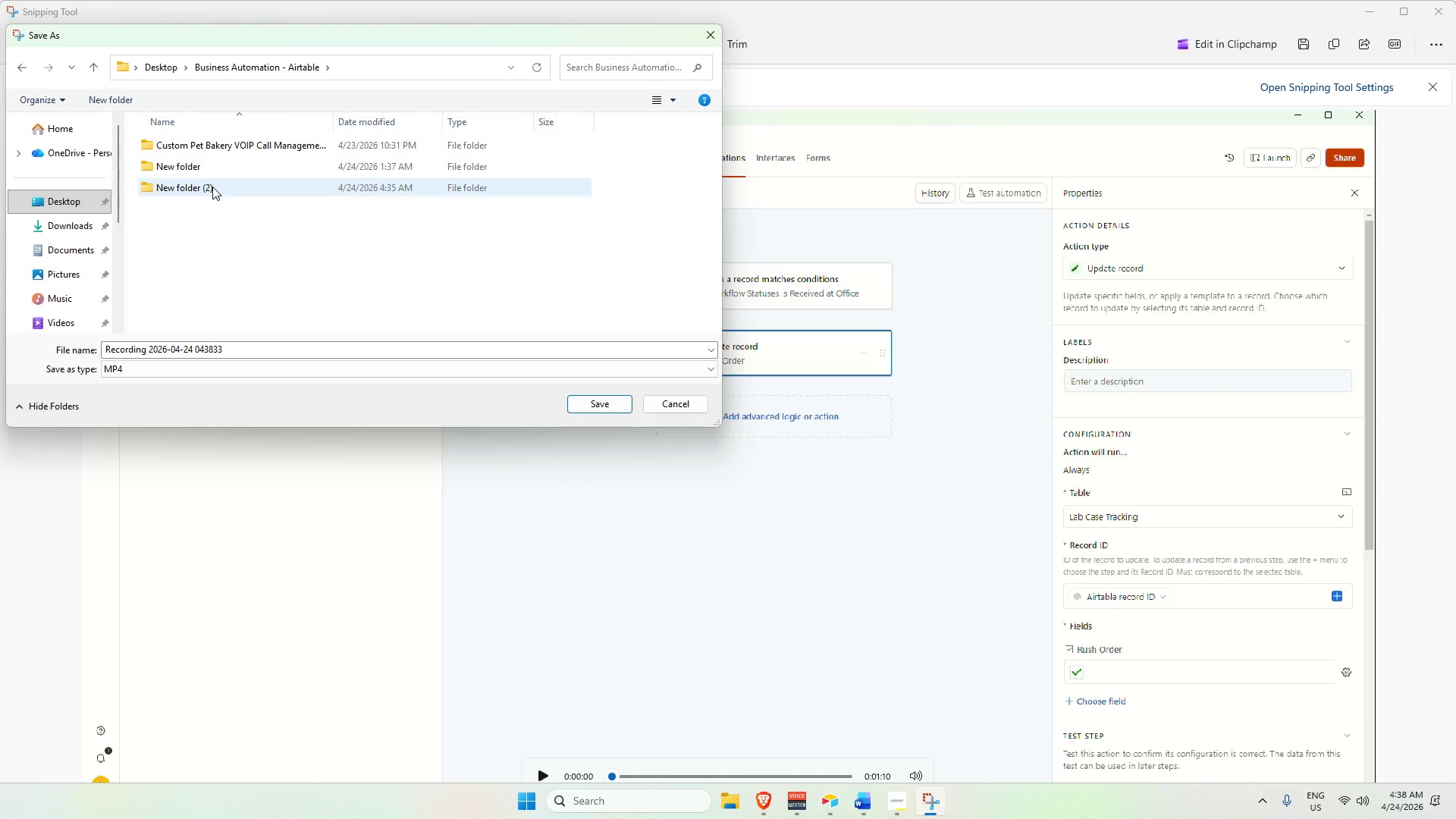 
double_click([212, 186])
 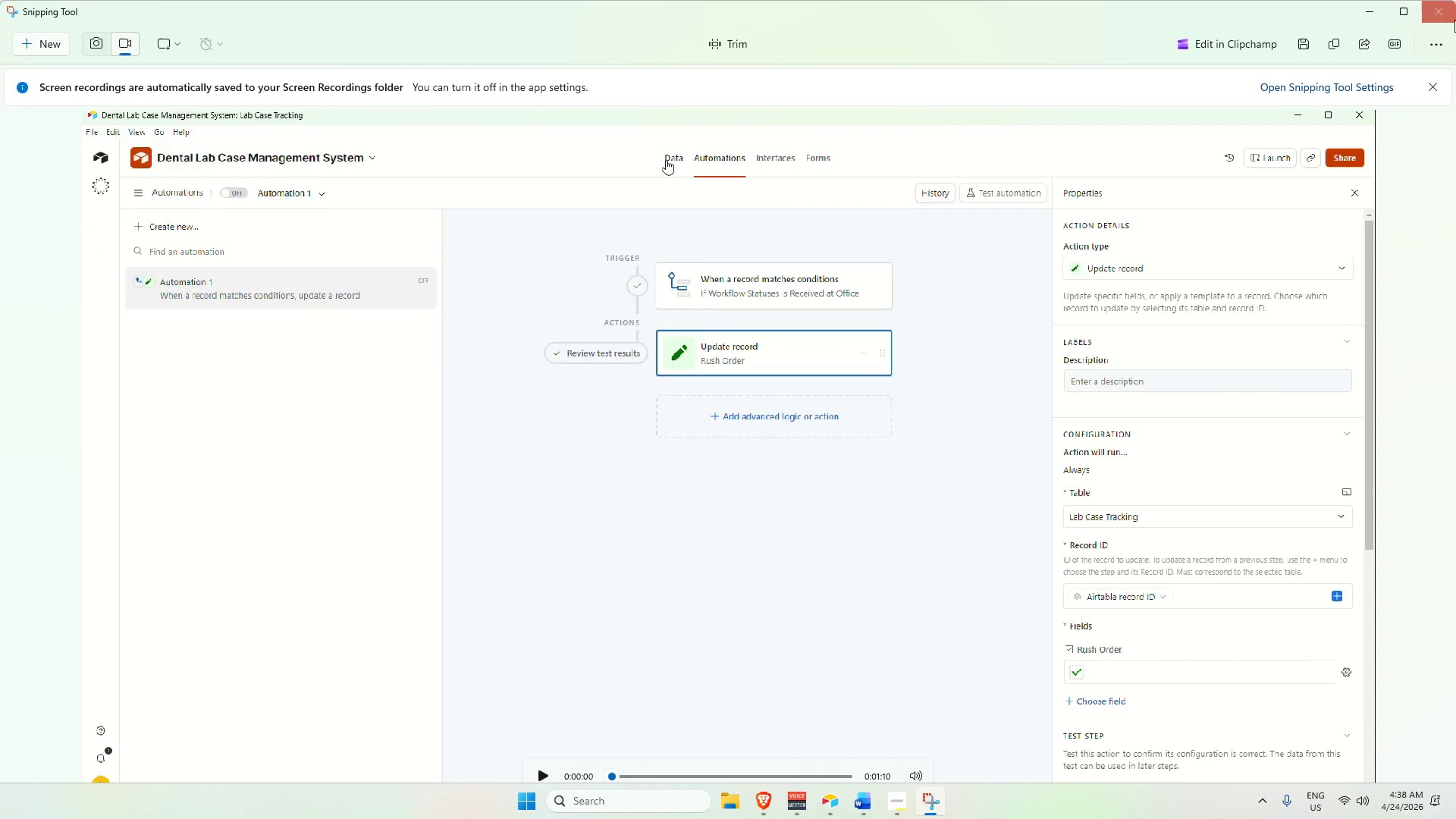 
left_click([1445, 0])
 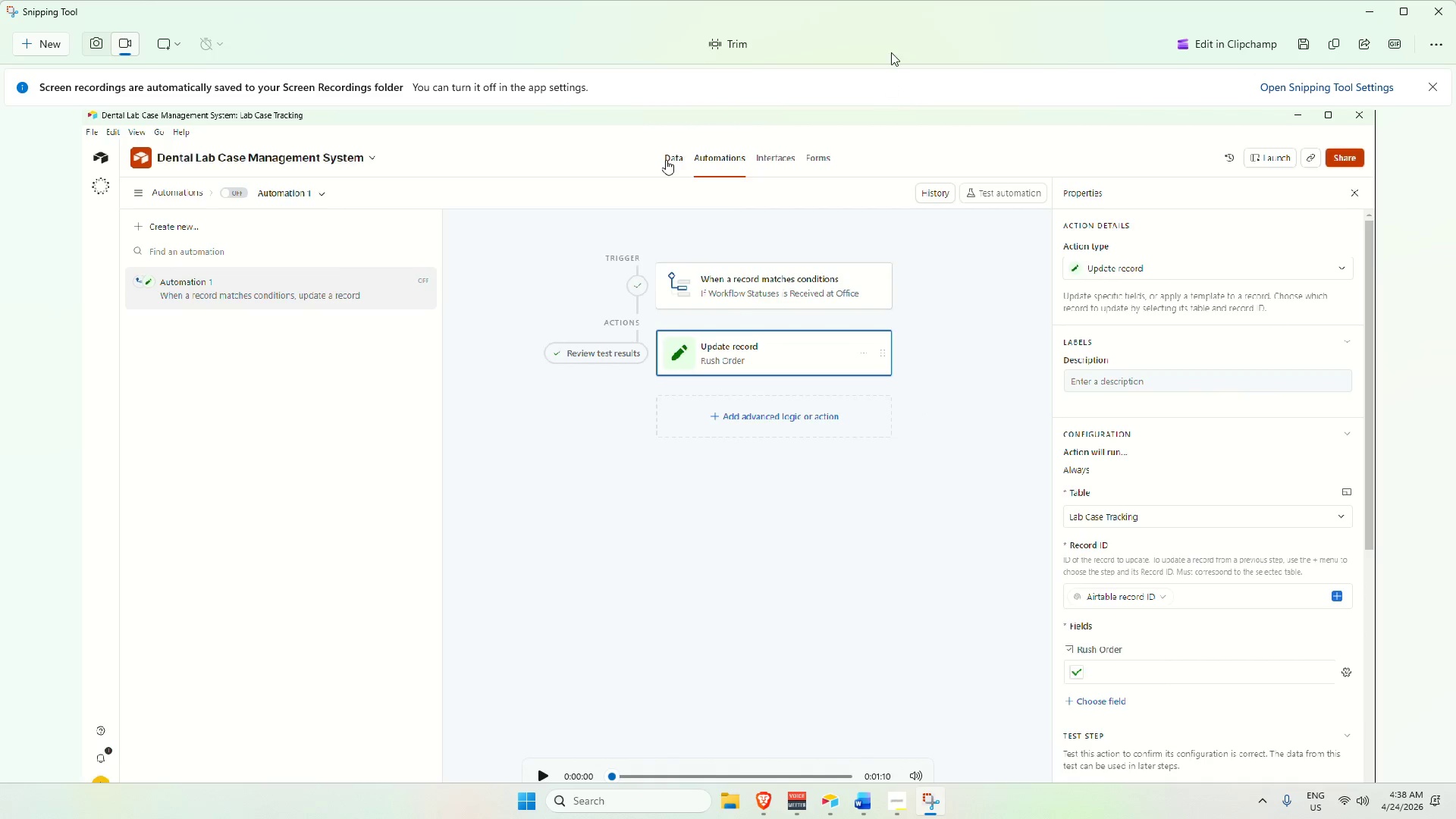 
left_click_drag(start_coordinate=[914, 8], to_coordinate=[905, 74])
 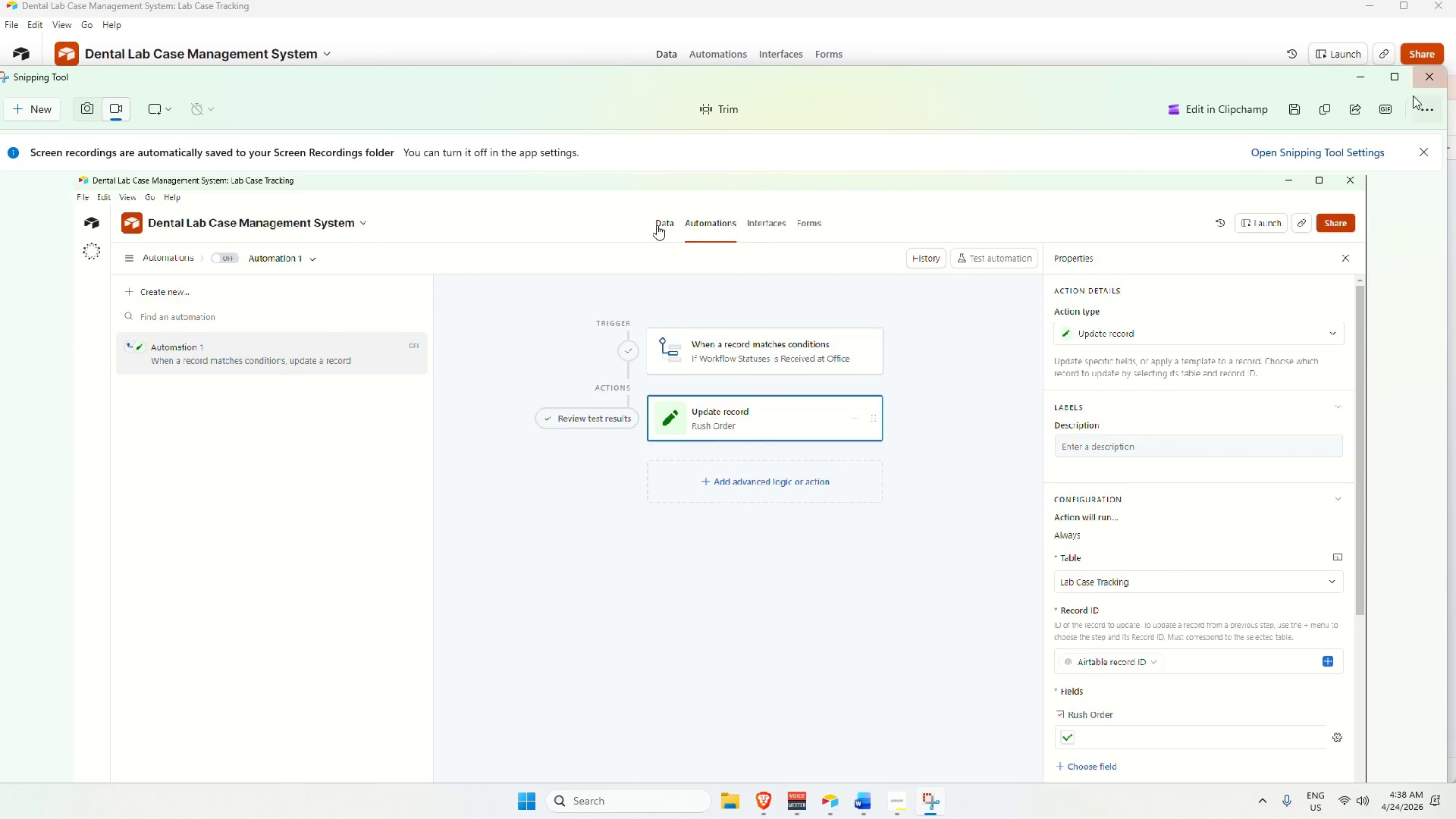 
left_click([1417, 80])
 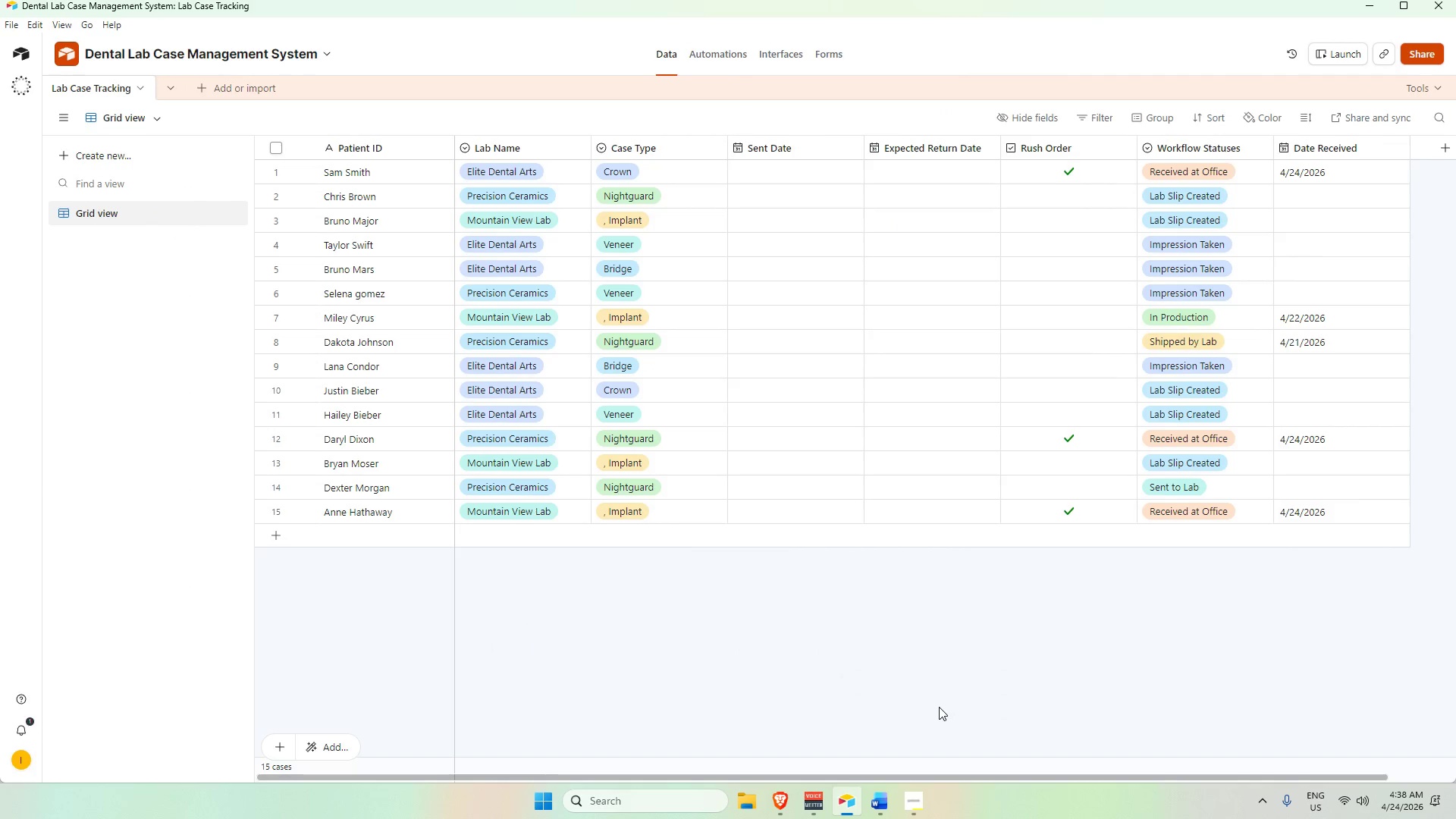 
left_click_drag(start_coordinate=[939, 707], to_coordinate=[939, 714])
 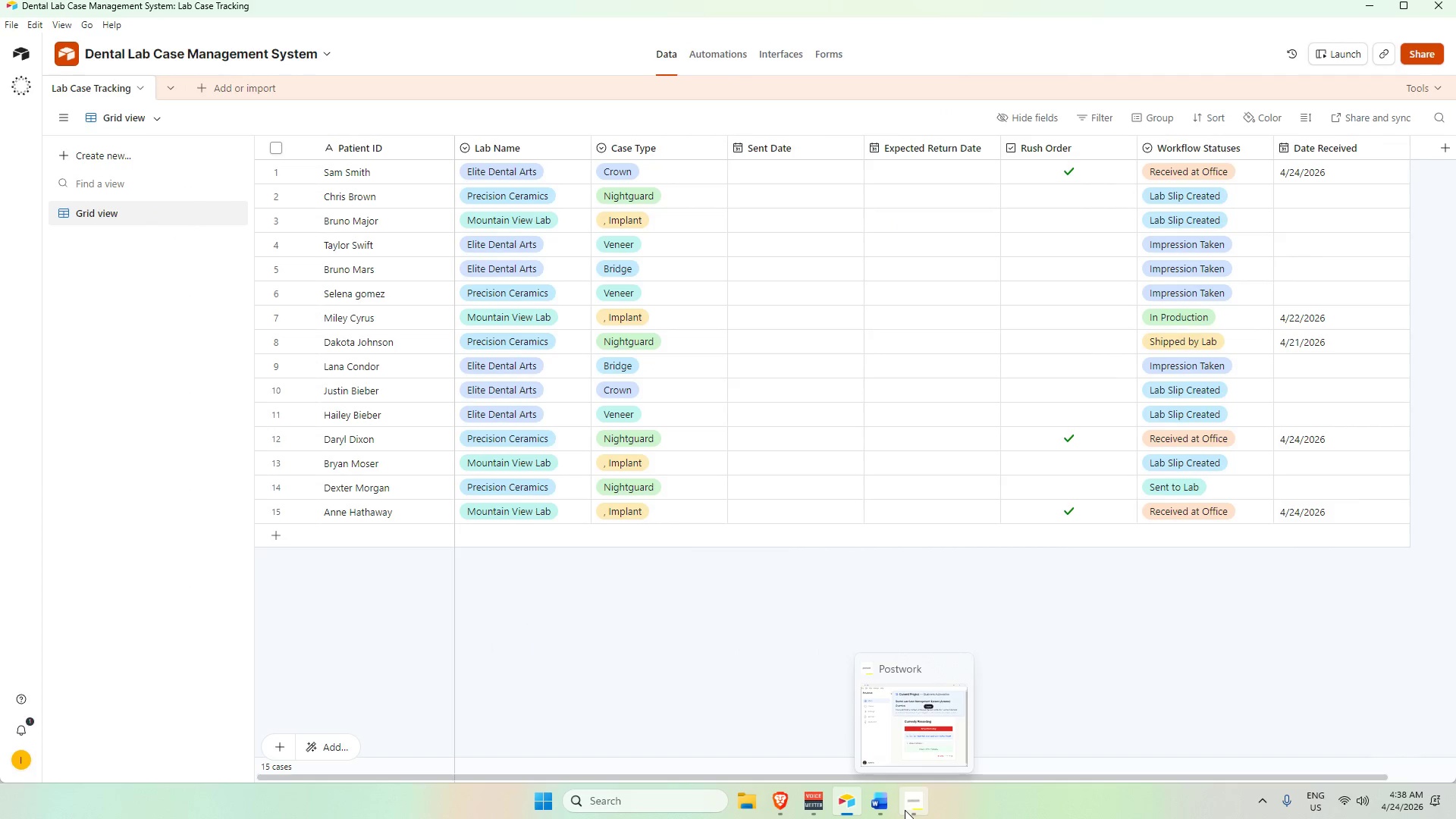 
left_click([904, 734])